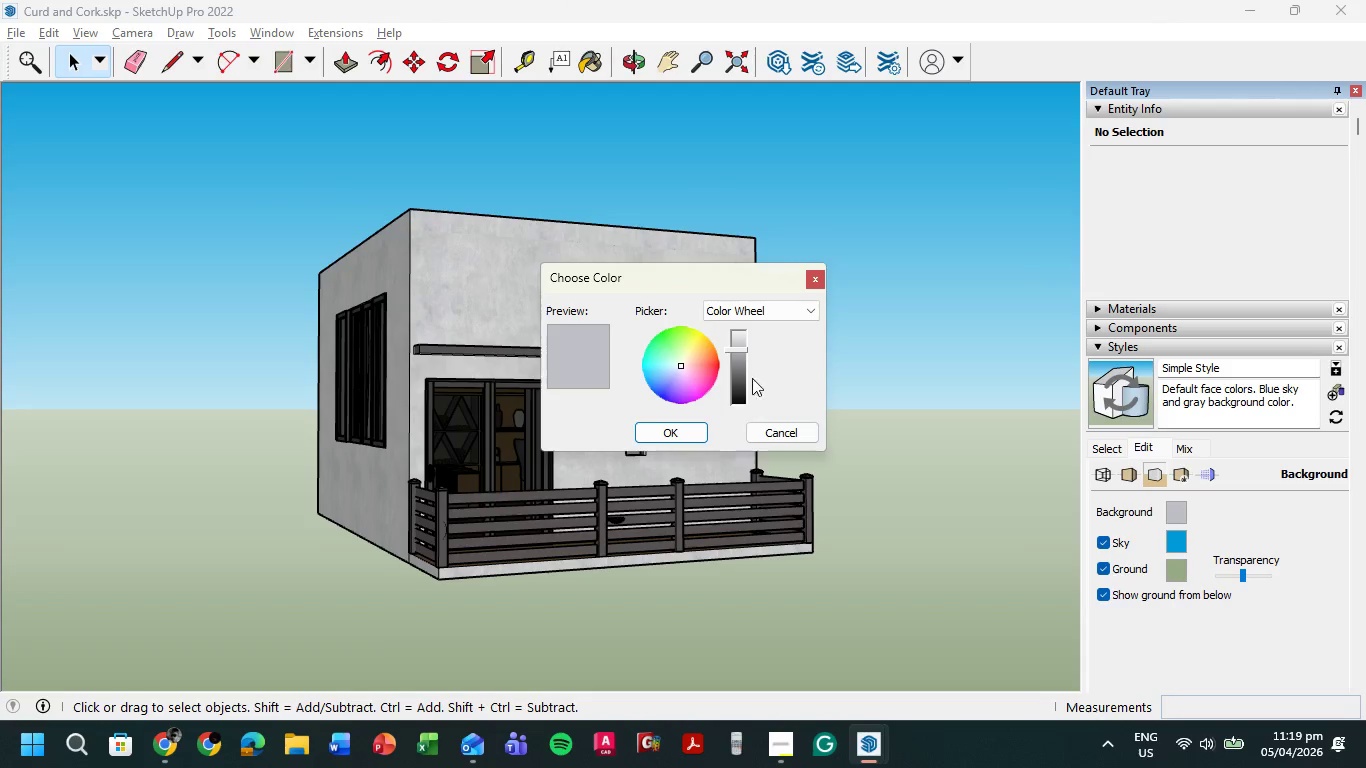 
left_click_drag(start_coordinate=[746, 352], to_coordinate=[745, 370])
 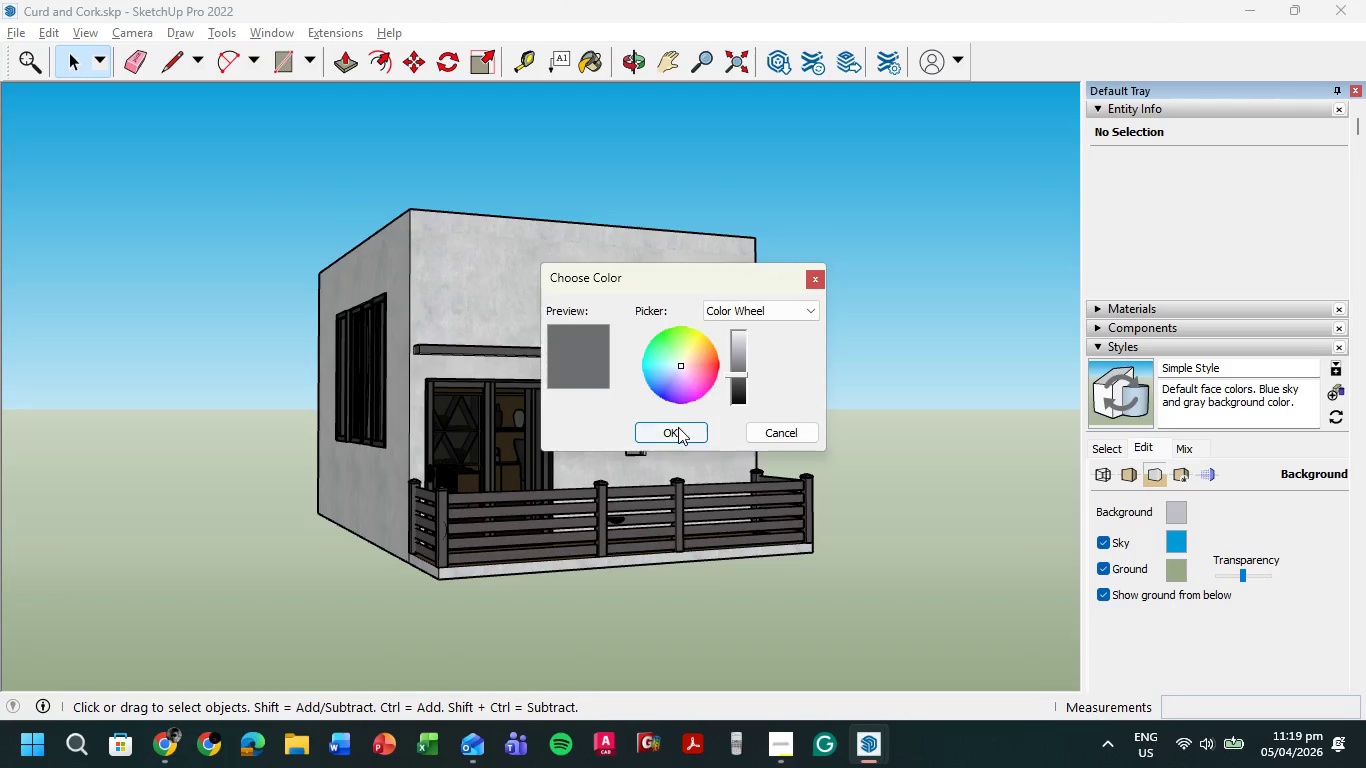 
left_click([678, 428])
 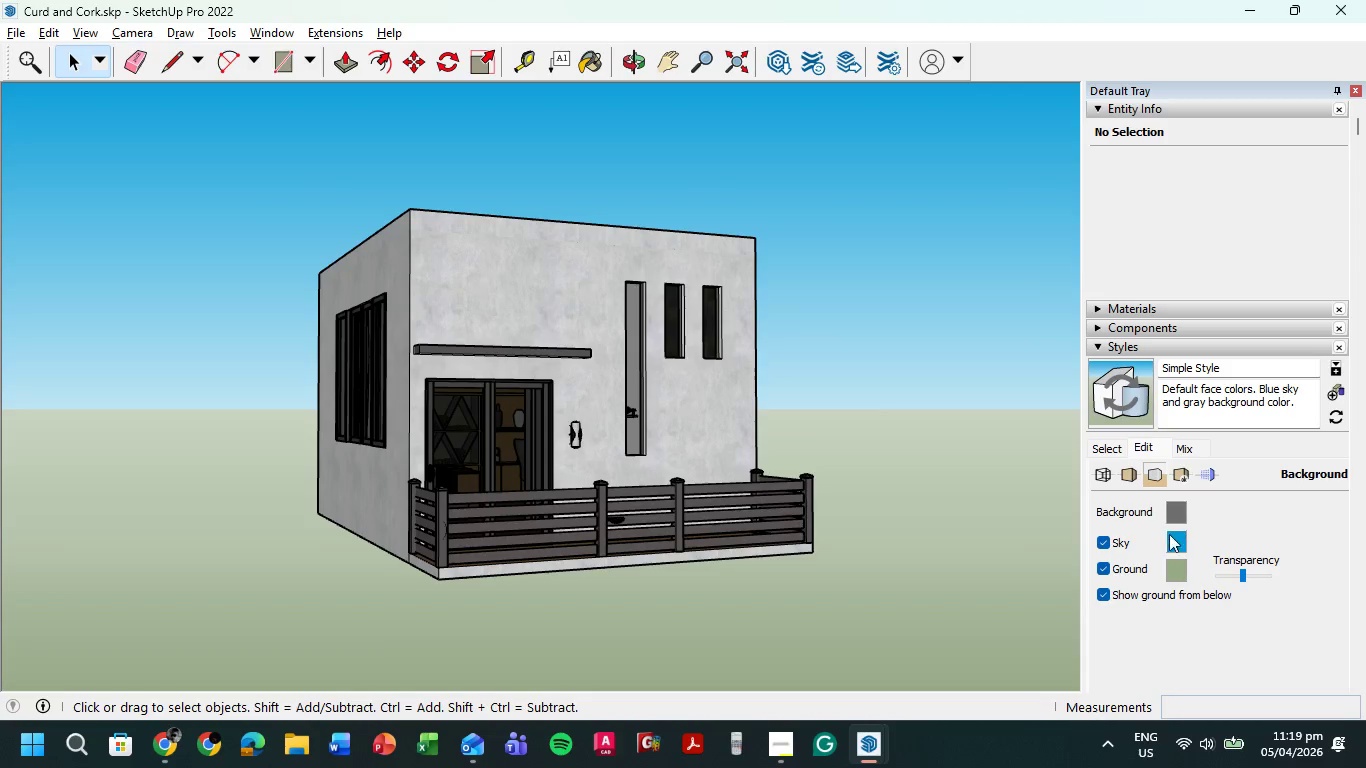 
left_click([1107, 539])